 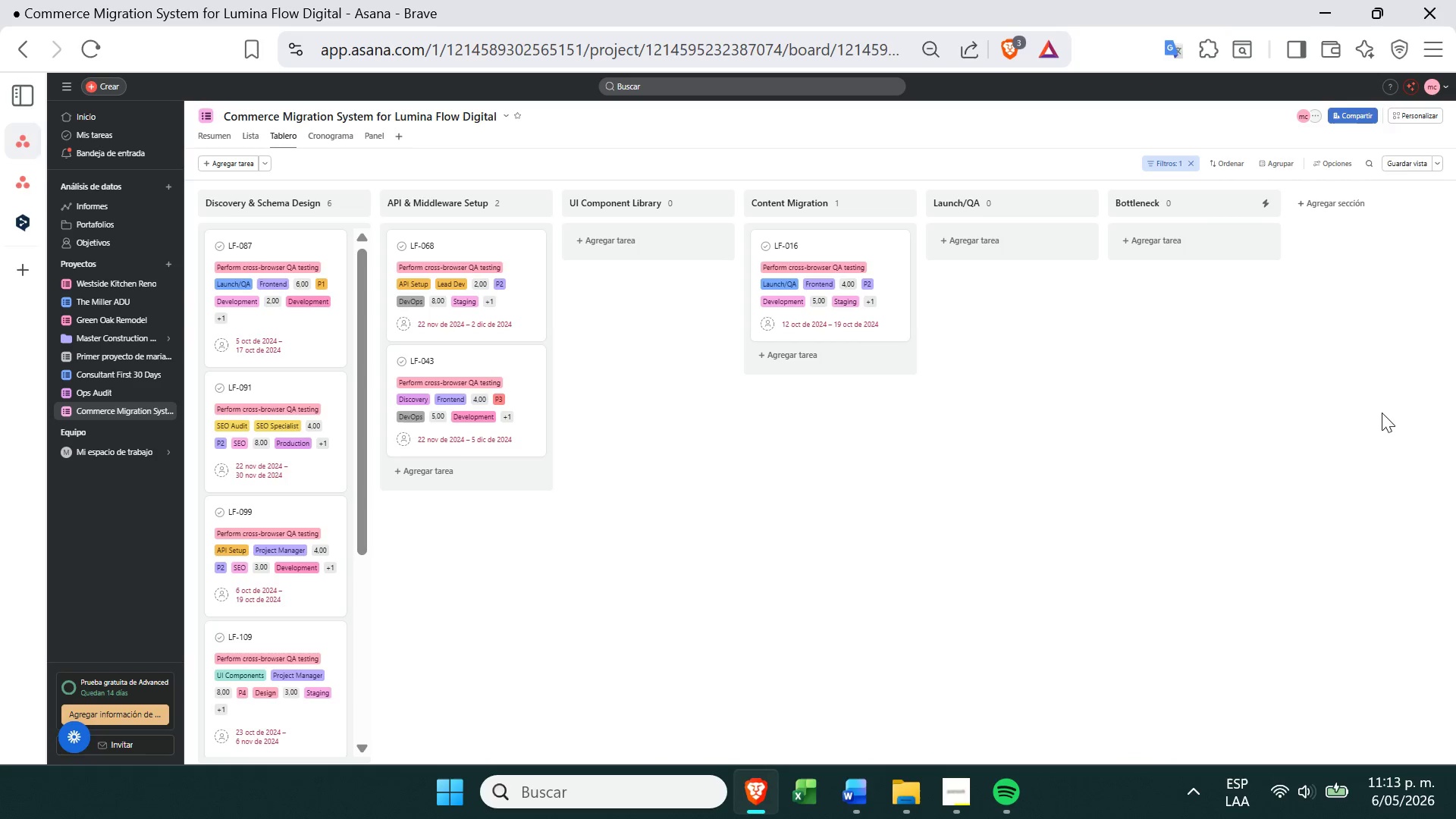 
left_click([1400, 120])
 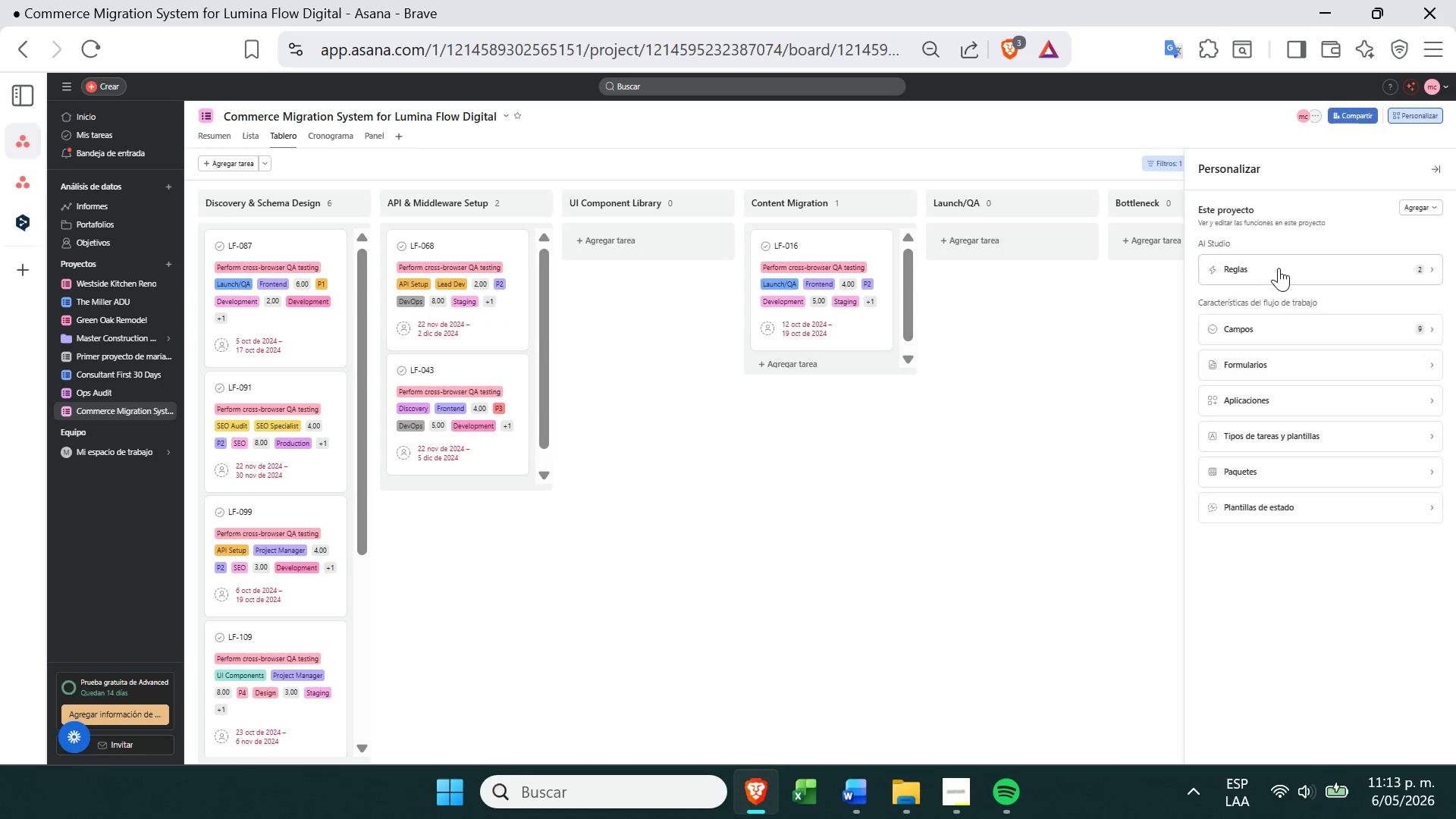 
left_click([1279, 267])
 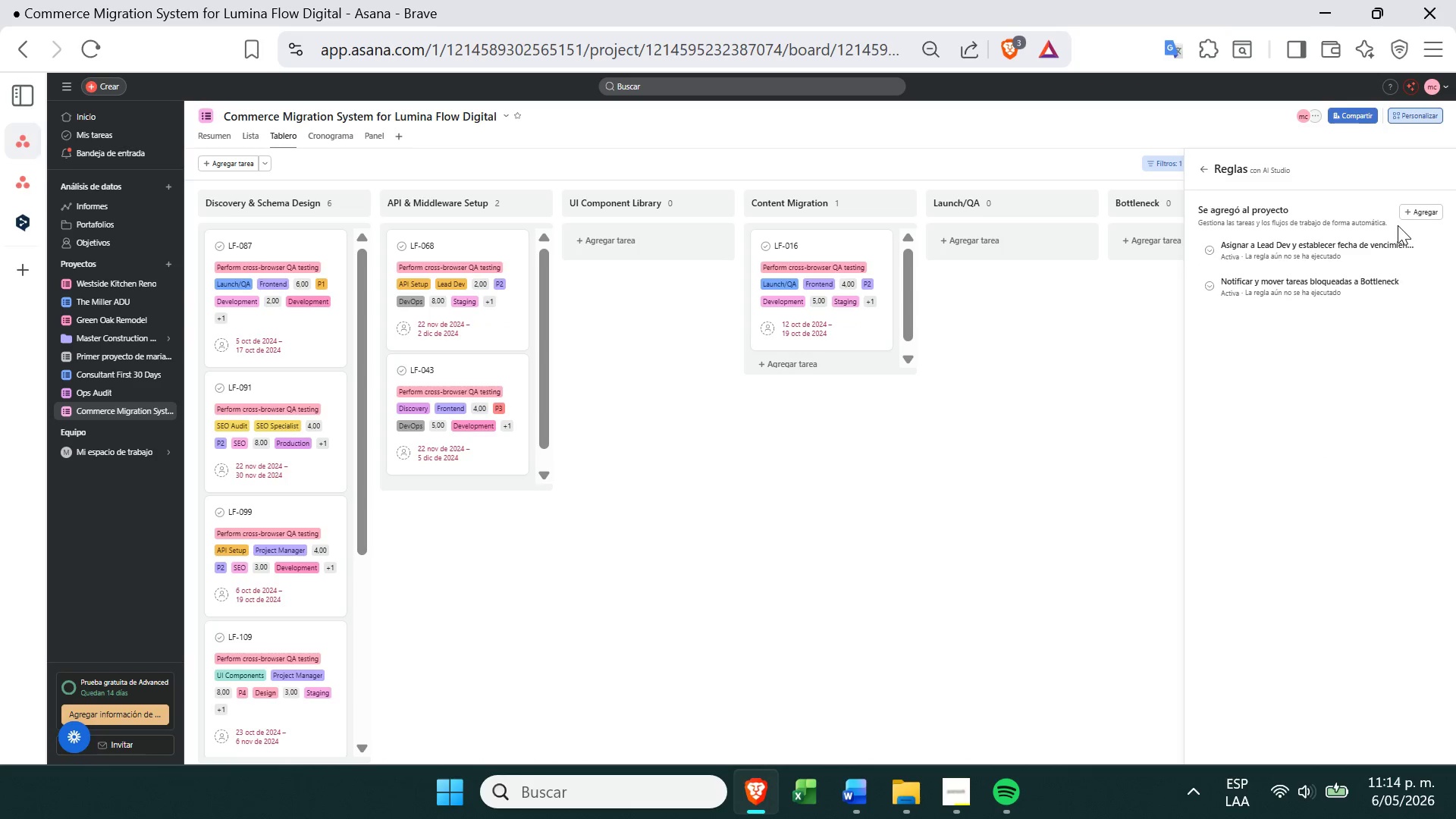 
left_click([1414, 214])
 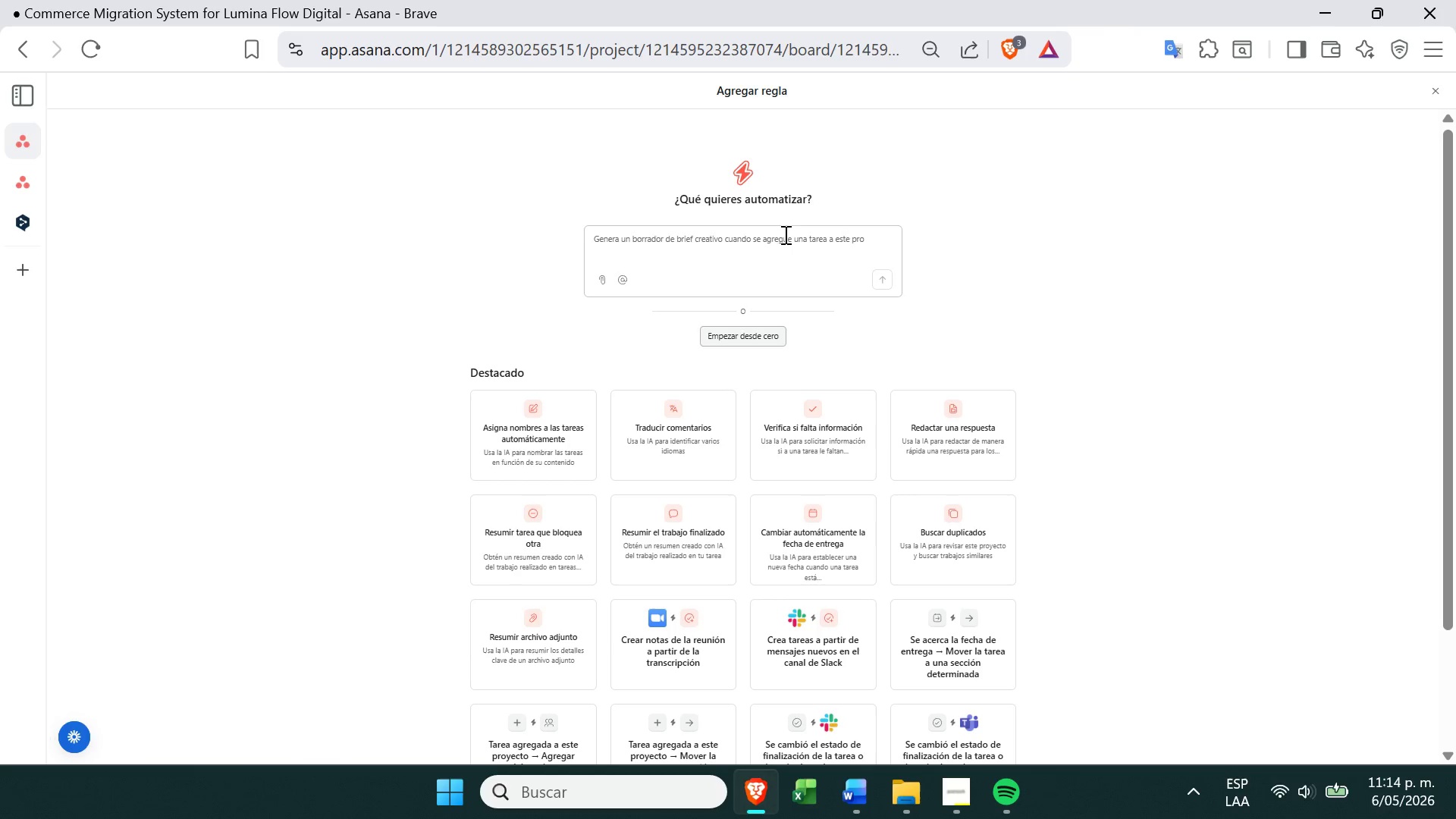 
double_click([783, 236])
 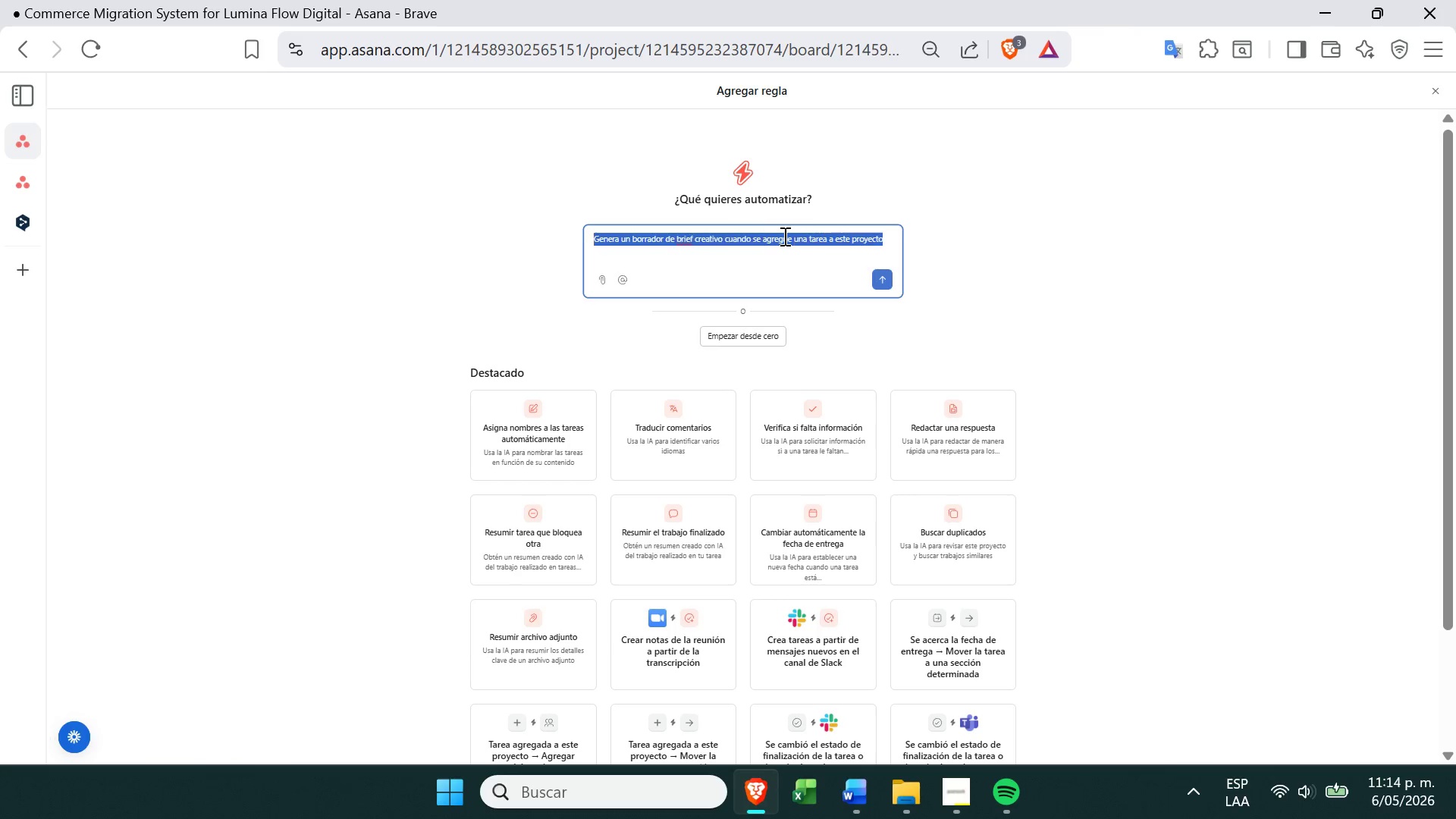 
triple_click([783, 236])
 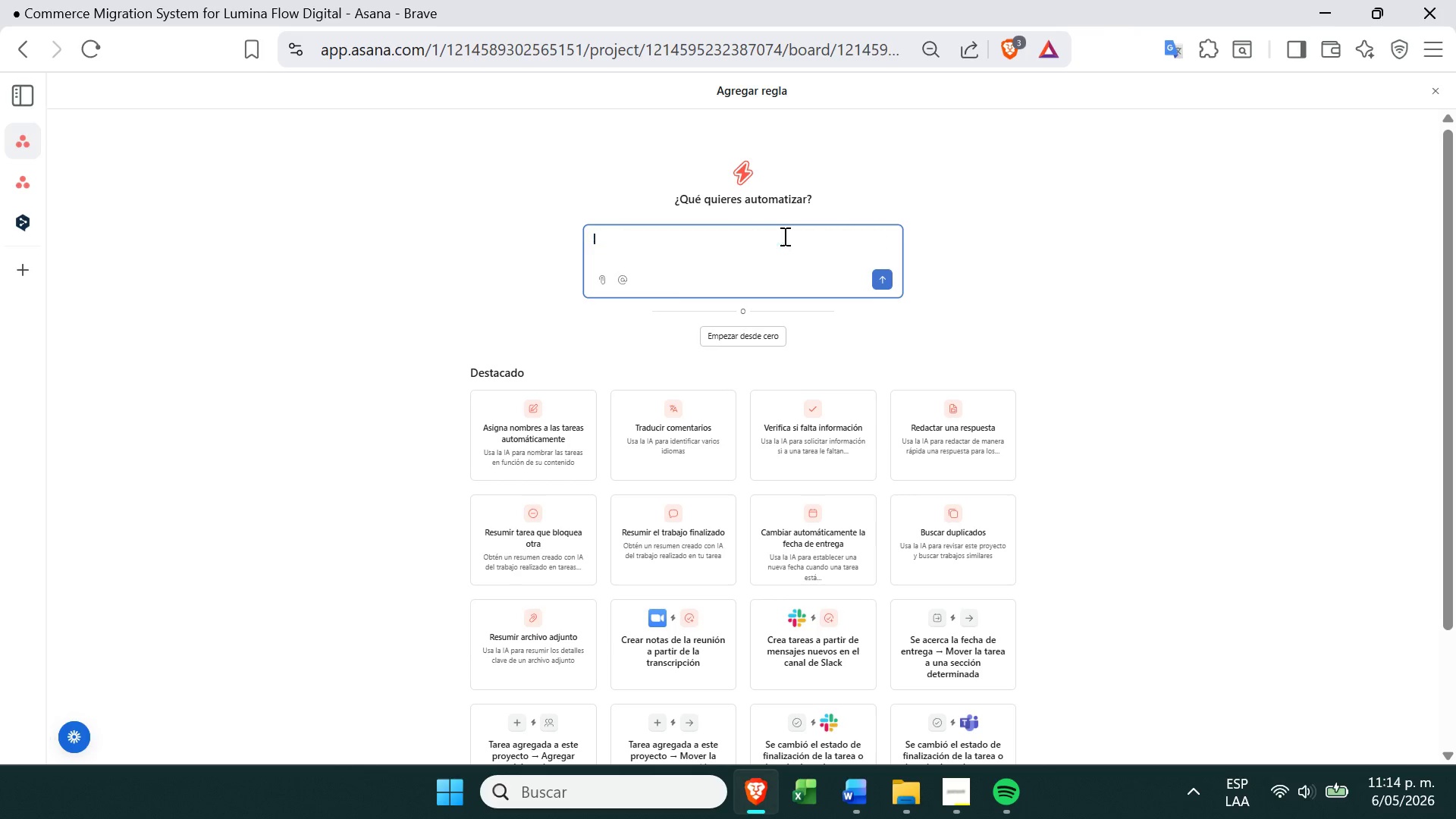 
key(Backspace)
 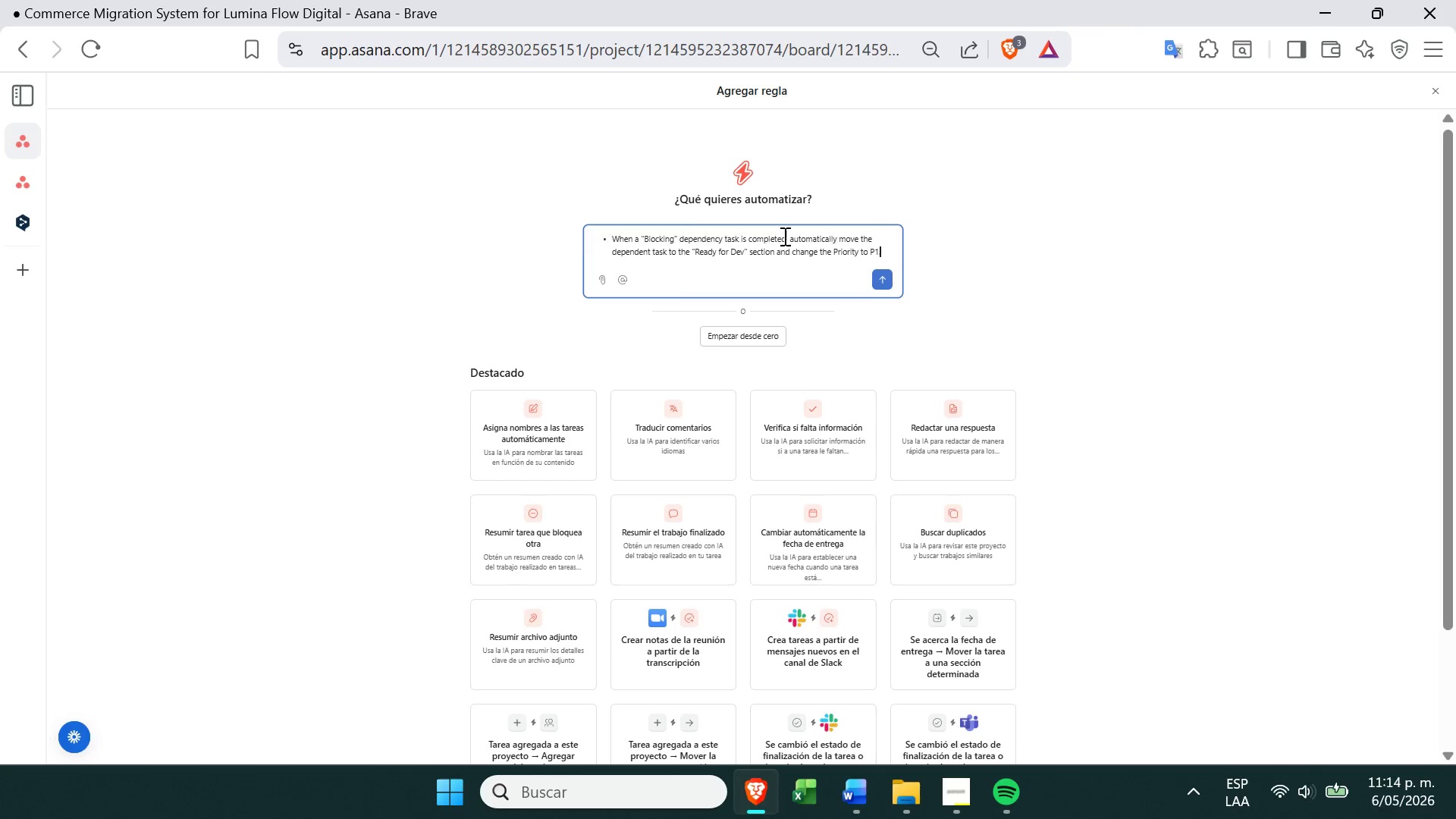 
key(Control+ControlLeft)
 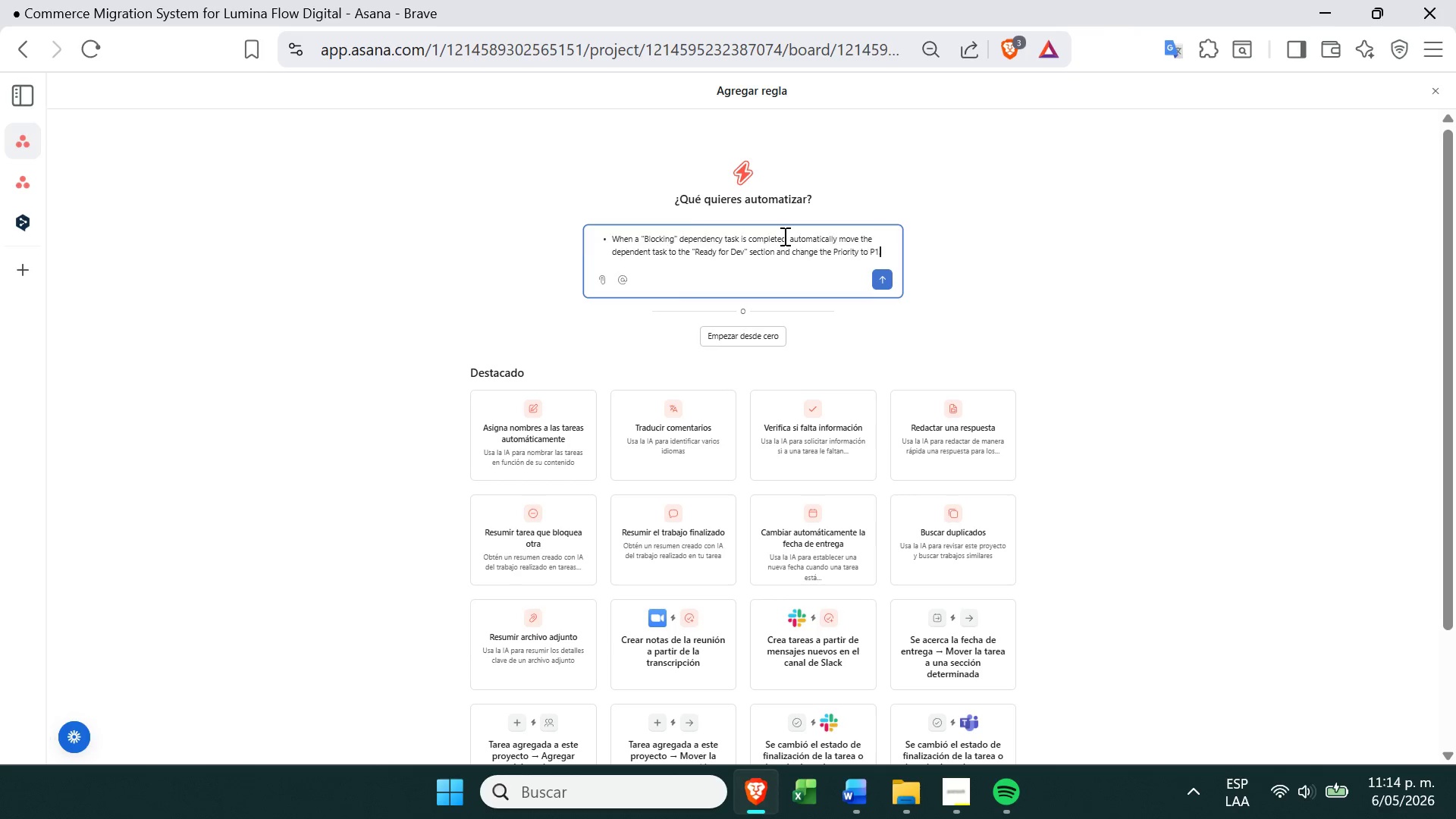 
key(Control+V)
 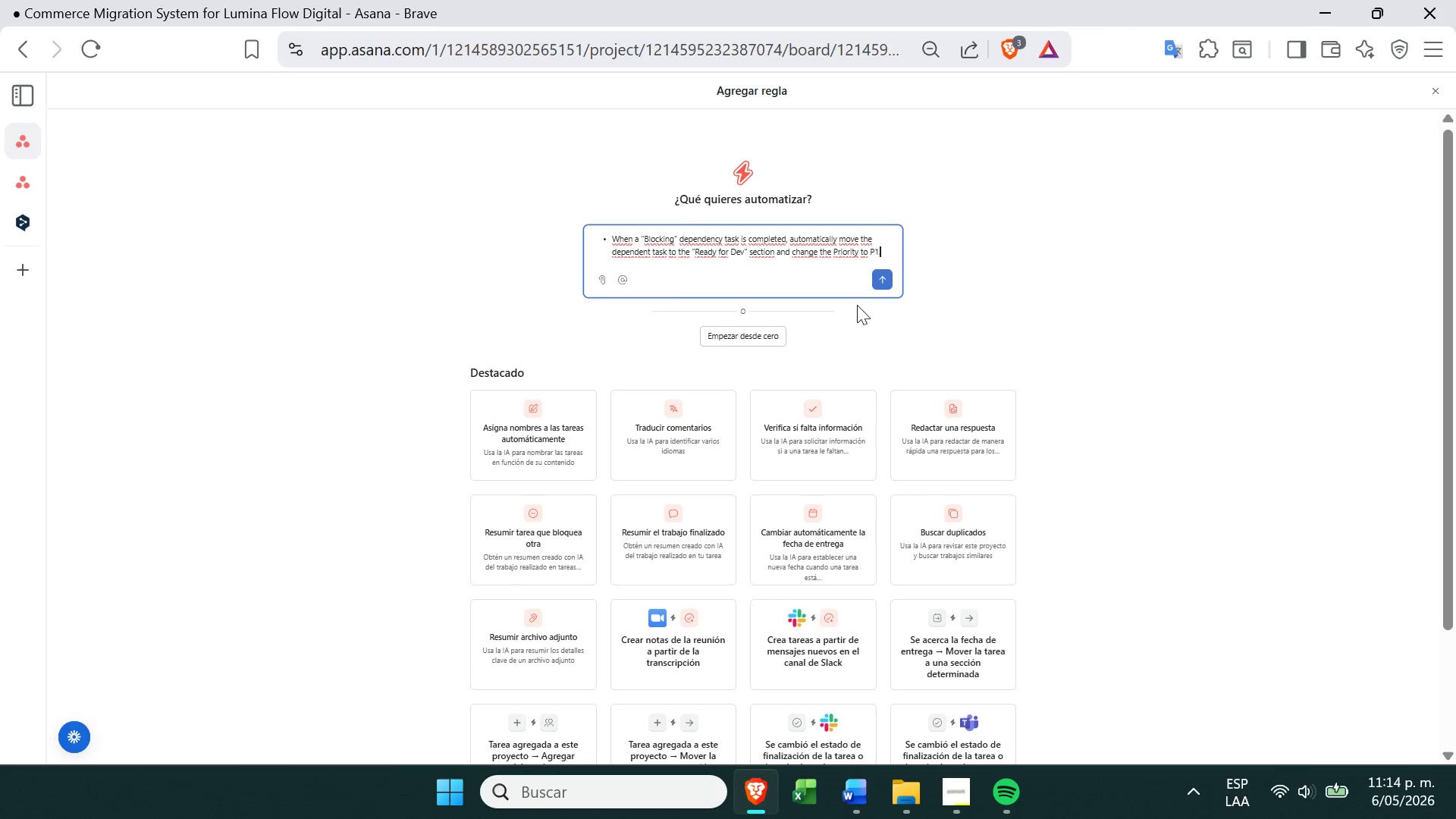 
left_click([879, 287])
 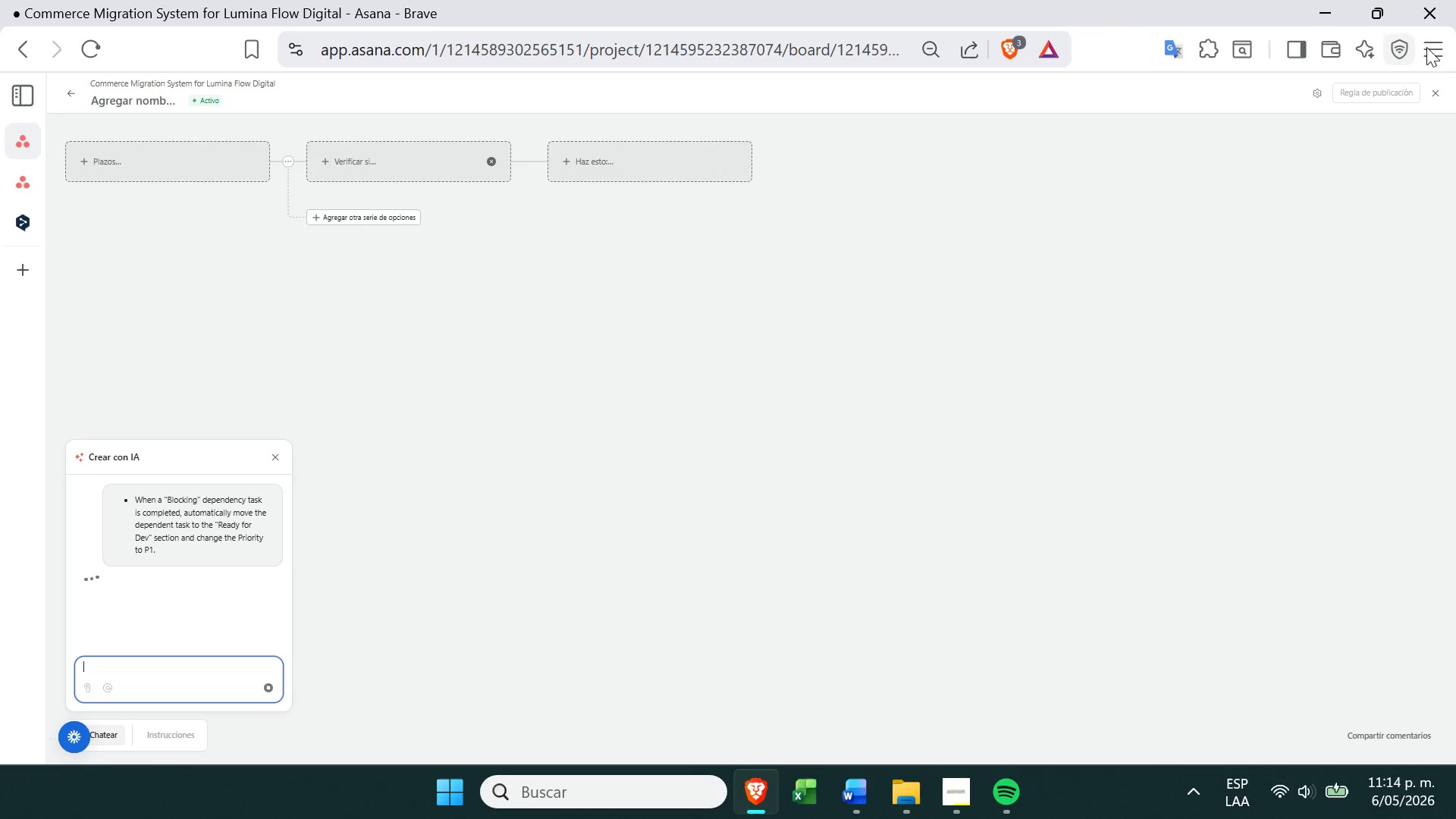 
left_click([1434, 52])
 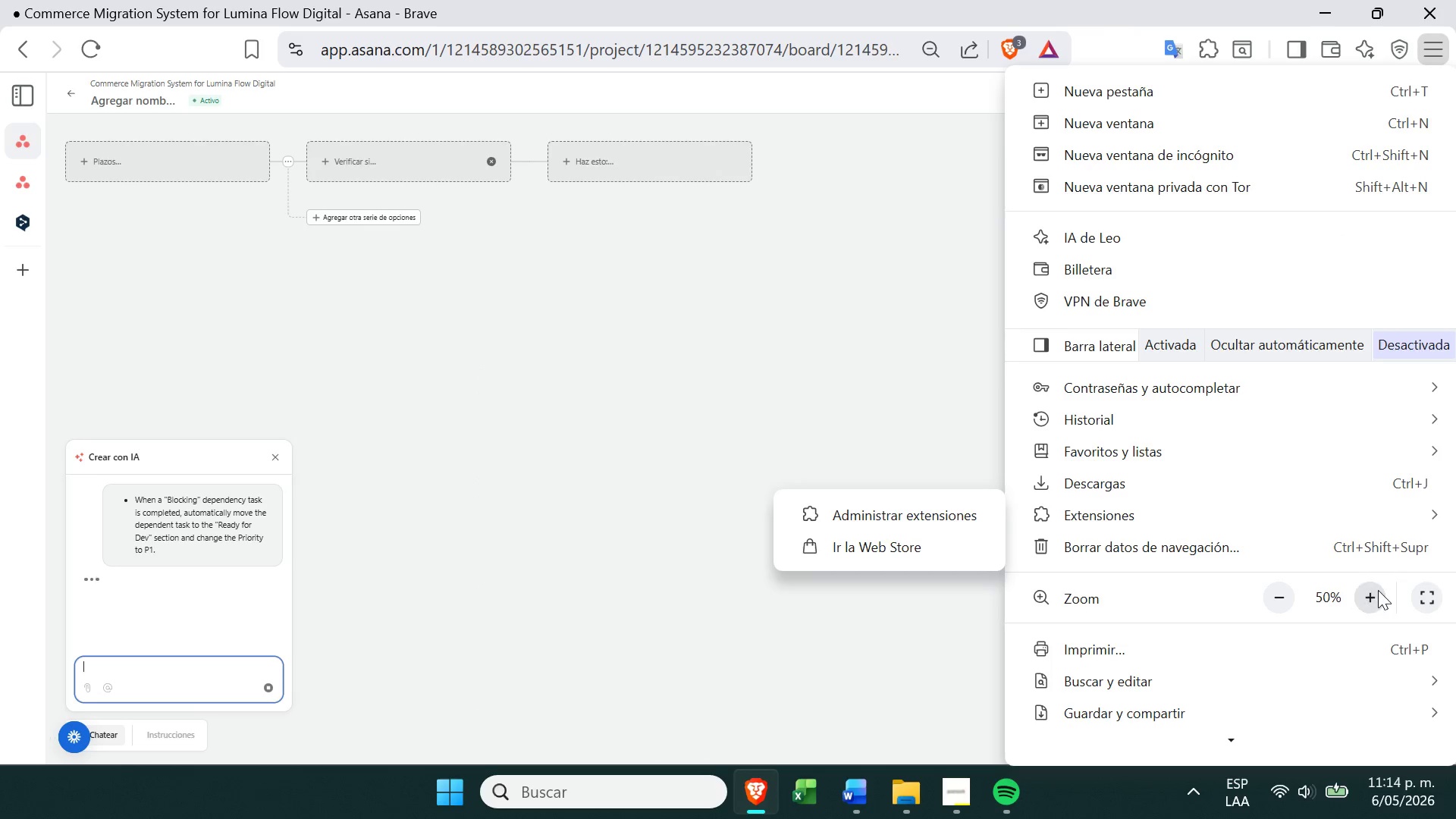 
double_click([1376, 594])
 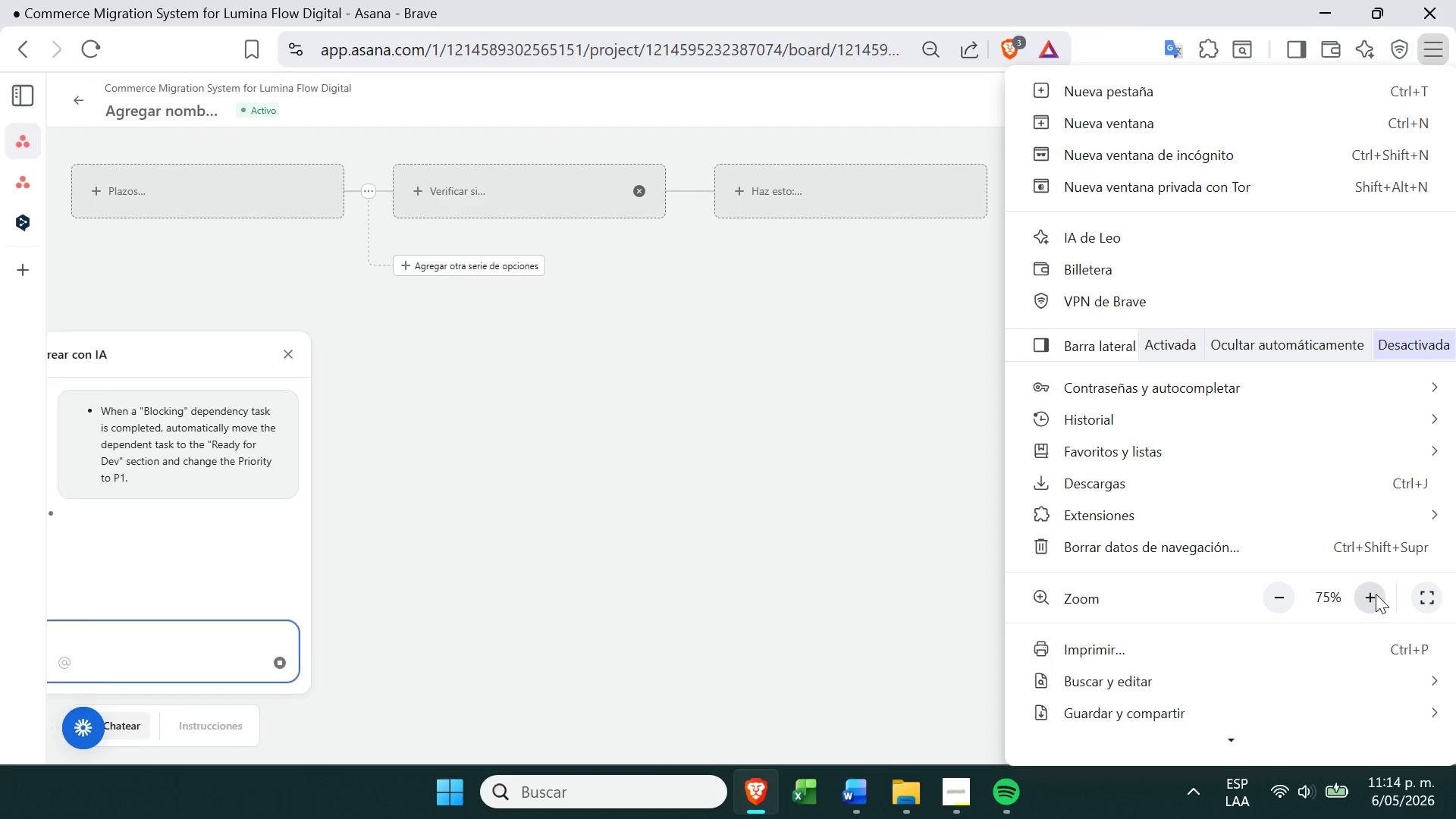 
triple_click([1376, 594])
 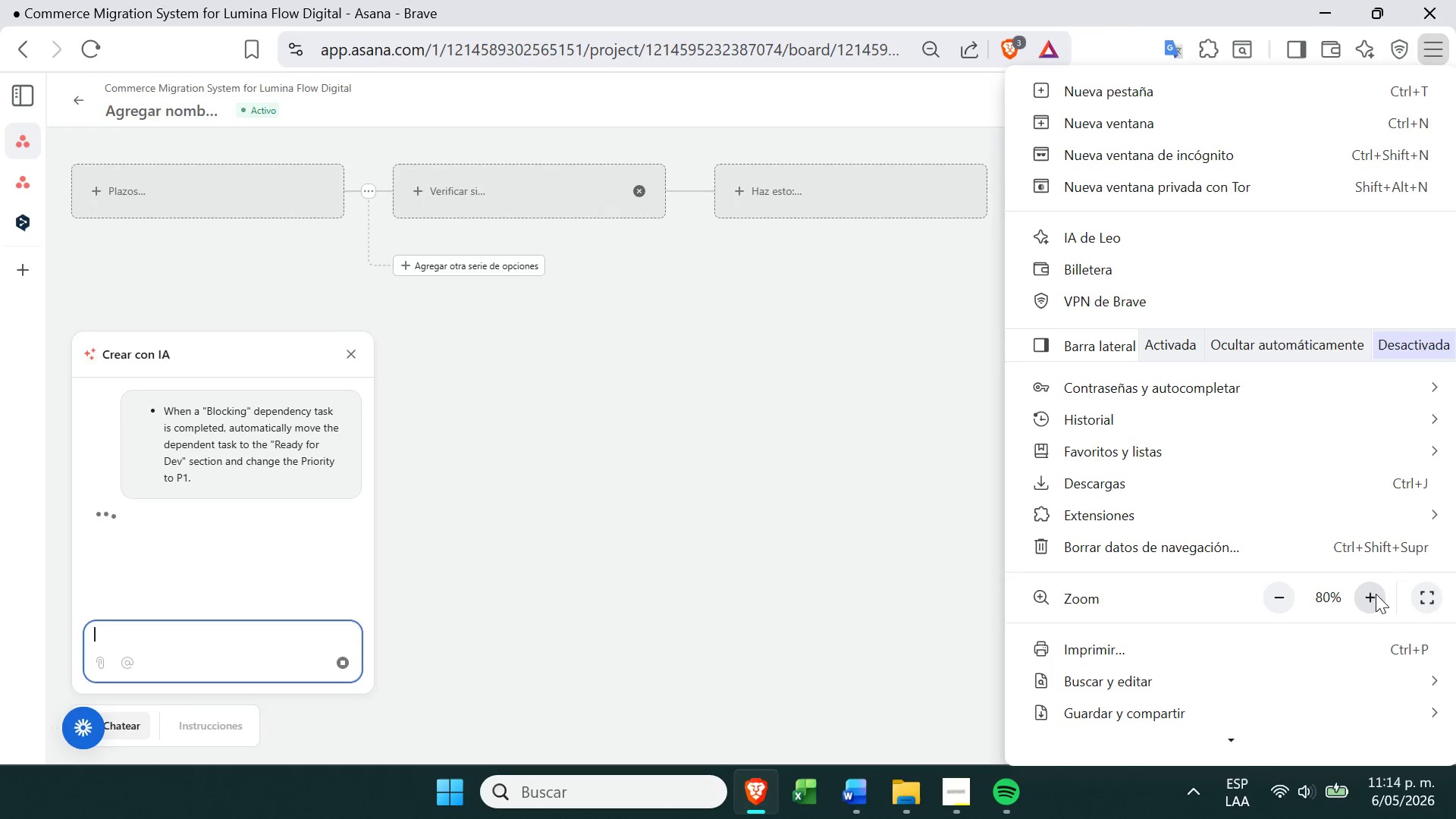 
triple_click([1376, 594])
 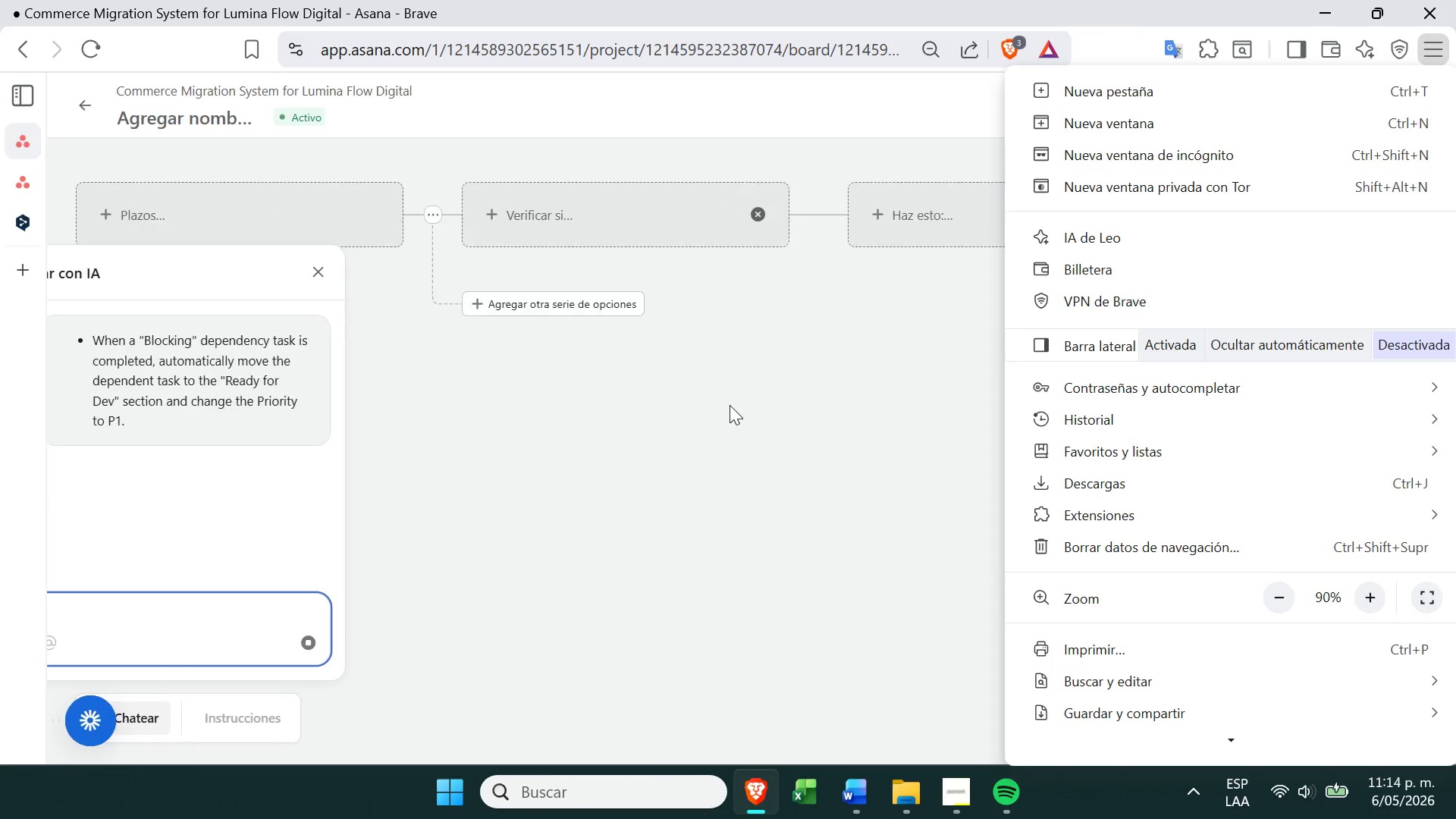 
left_click([729, 406])
 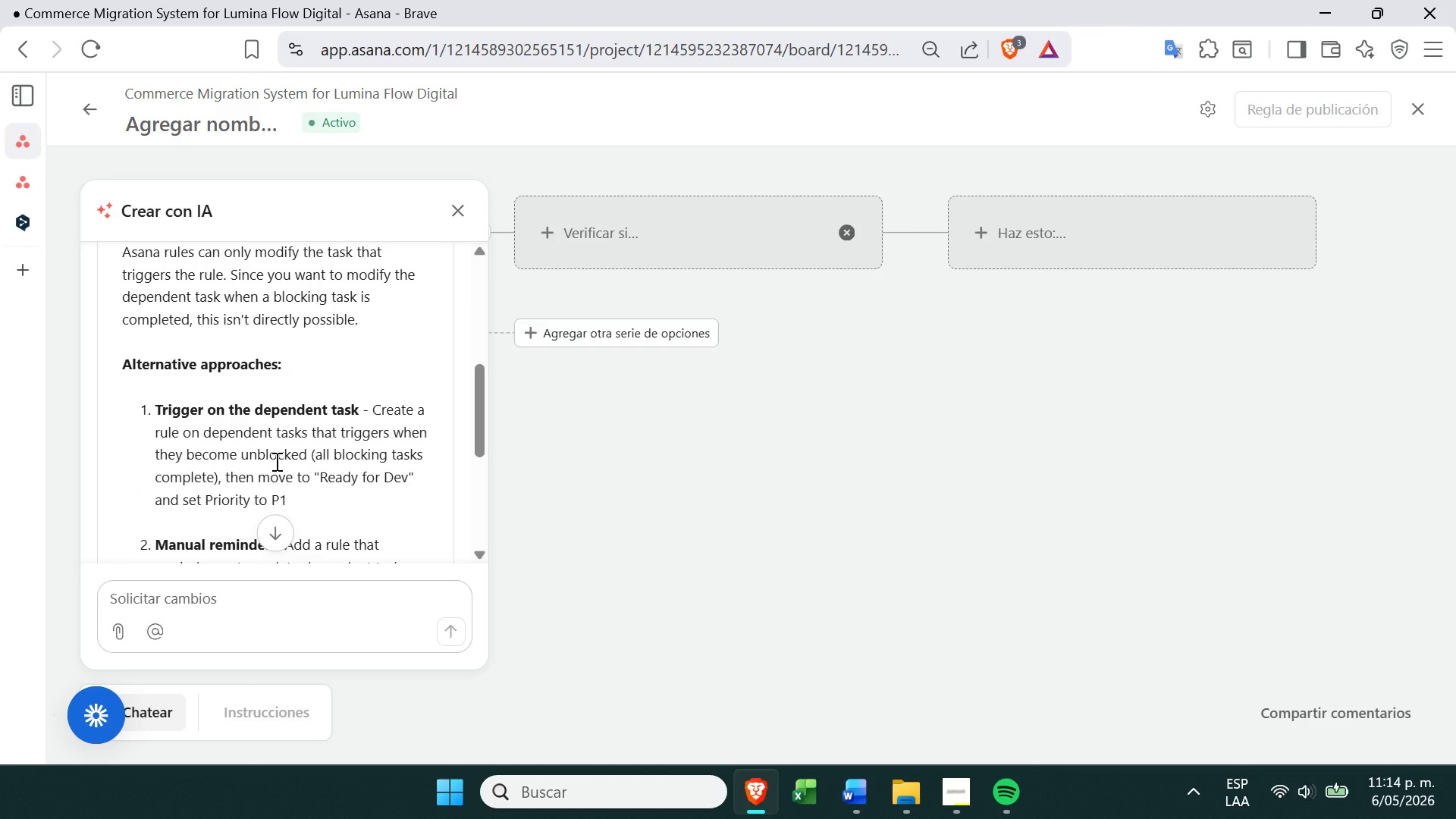 
wait(45.98)
 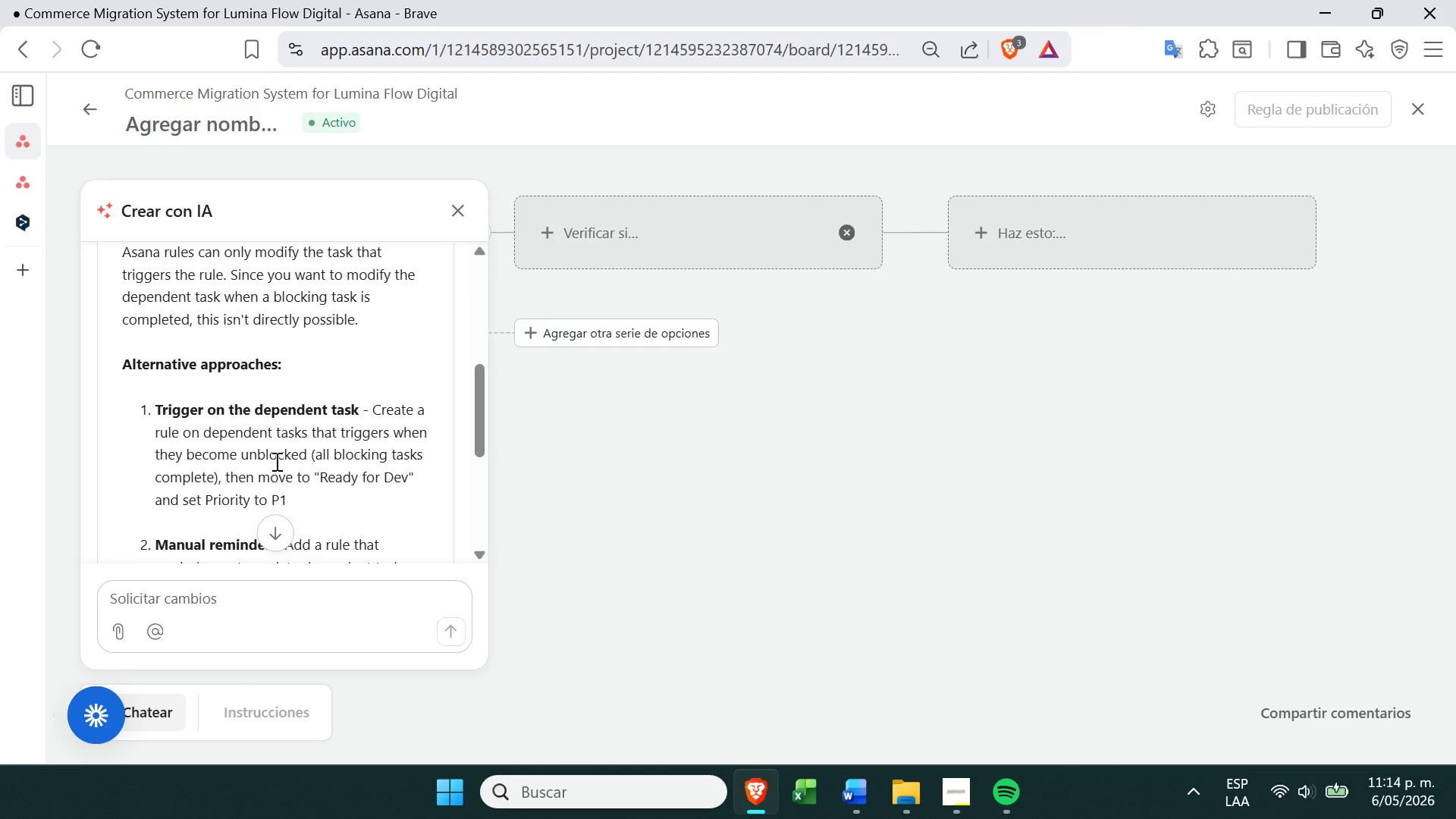 
mouse_move([248, 425])
 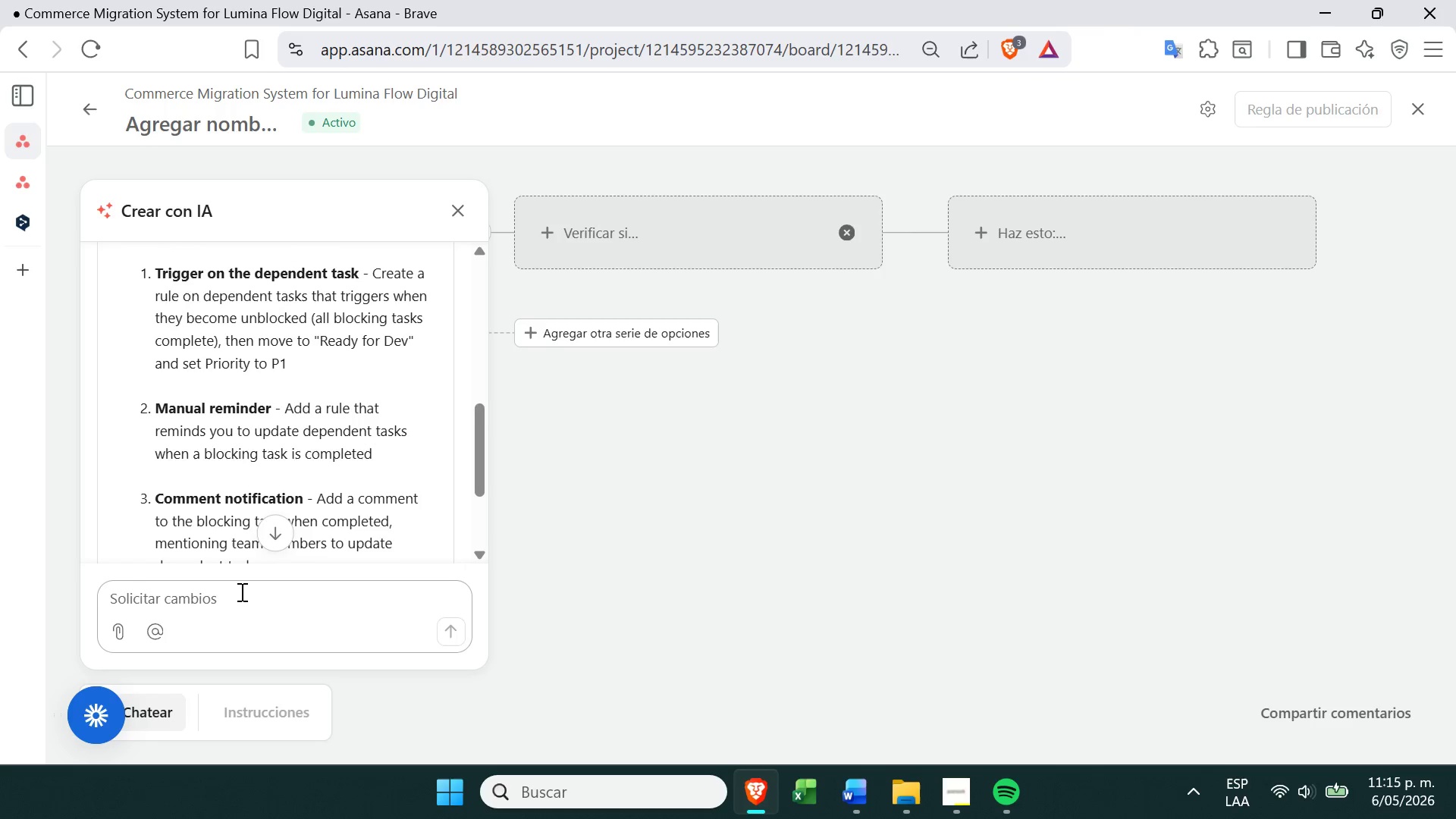 
left_click([238, 592])
 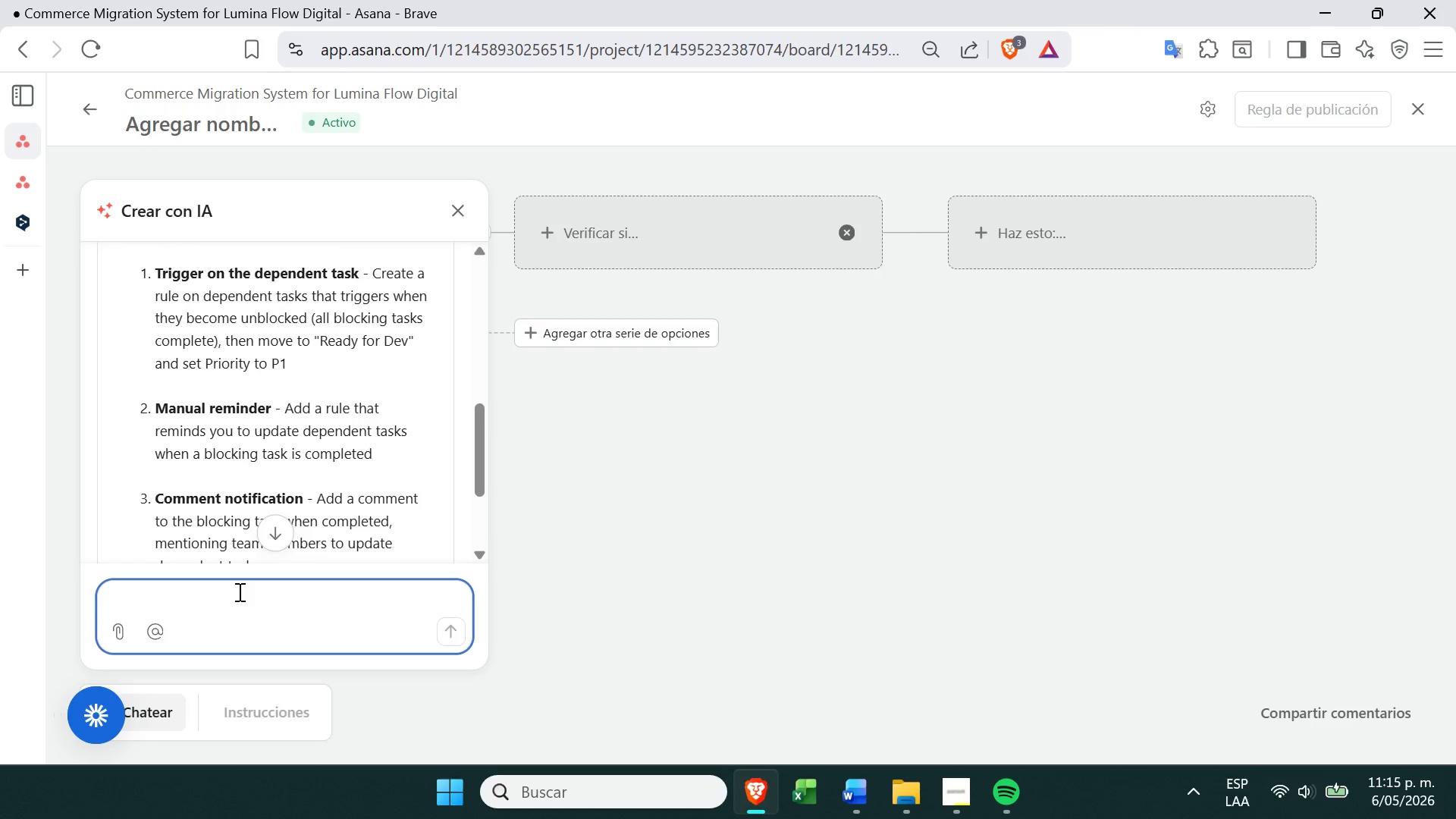 
key(1)
 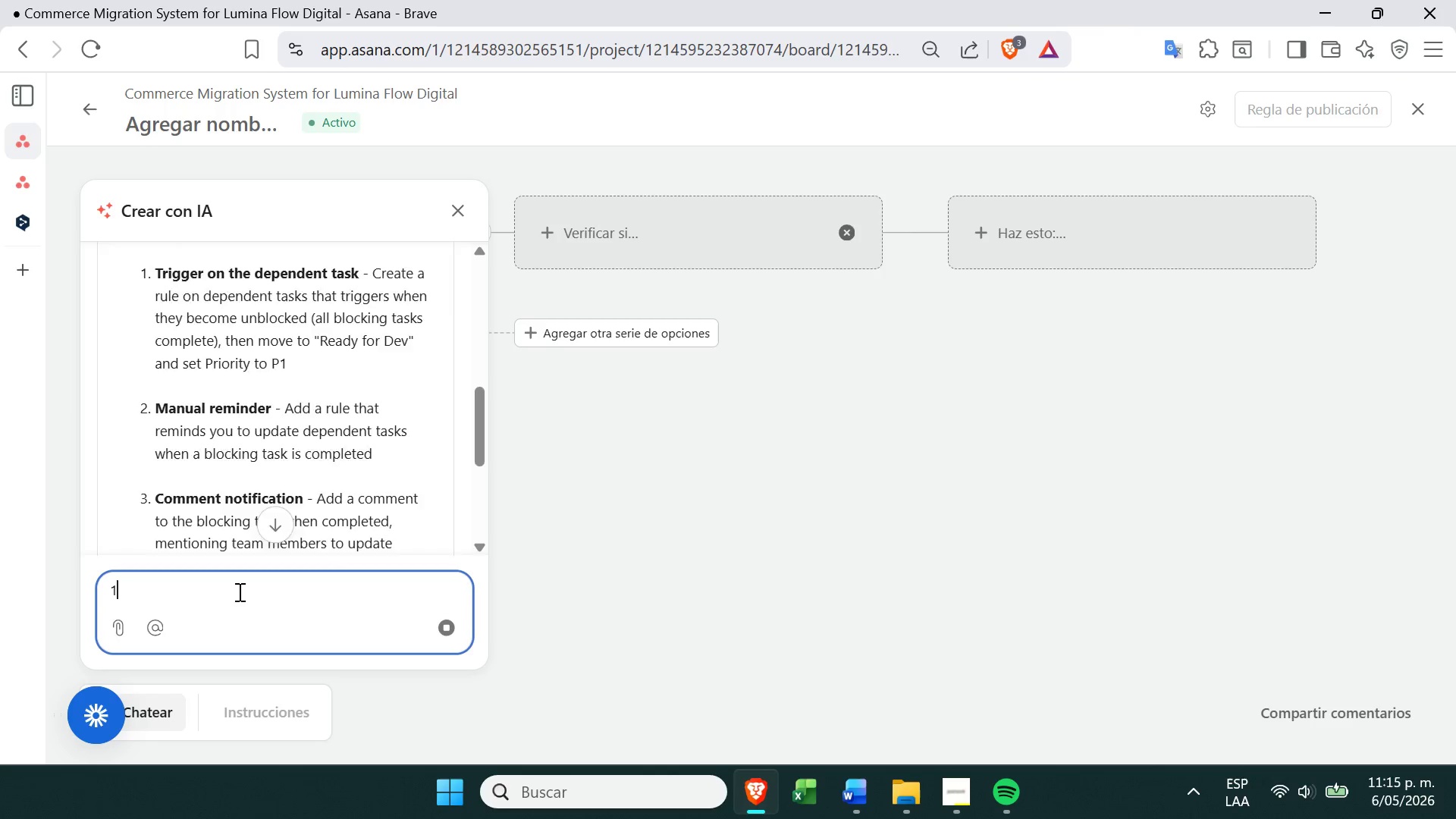 
key(Enter)
 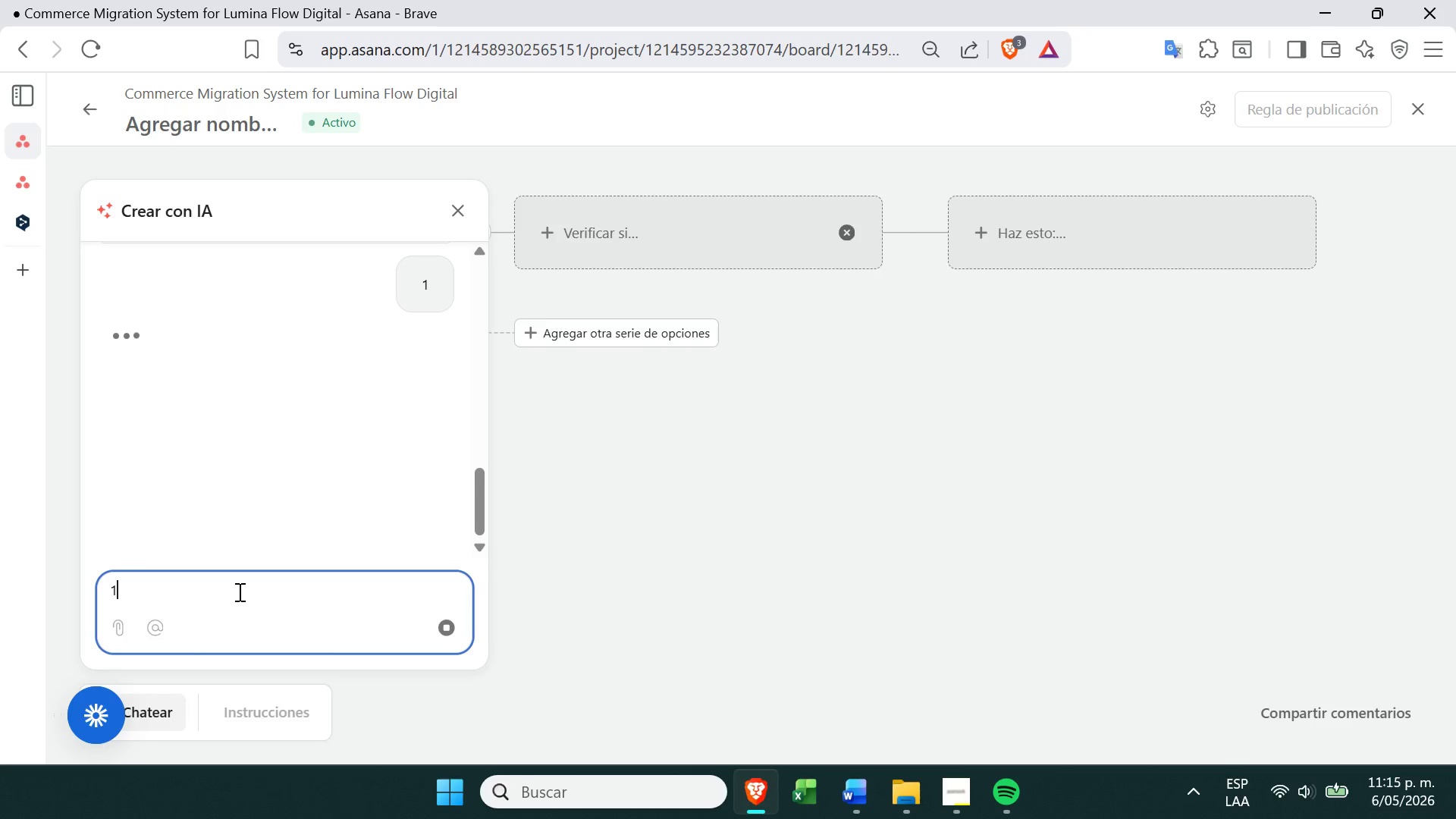 
key(CapsLock)
 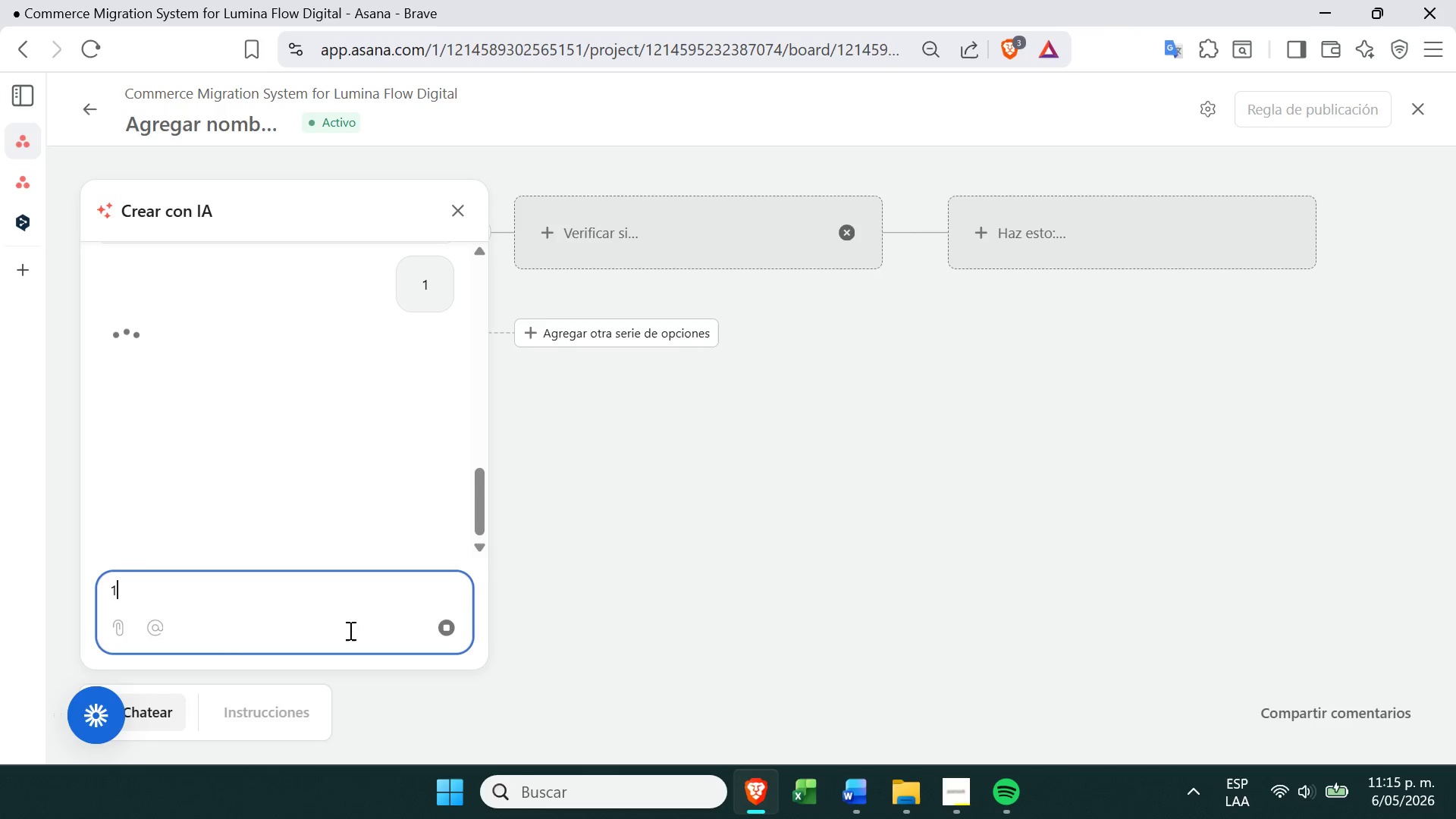 
left_click([967, 804])